 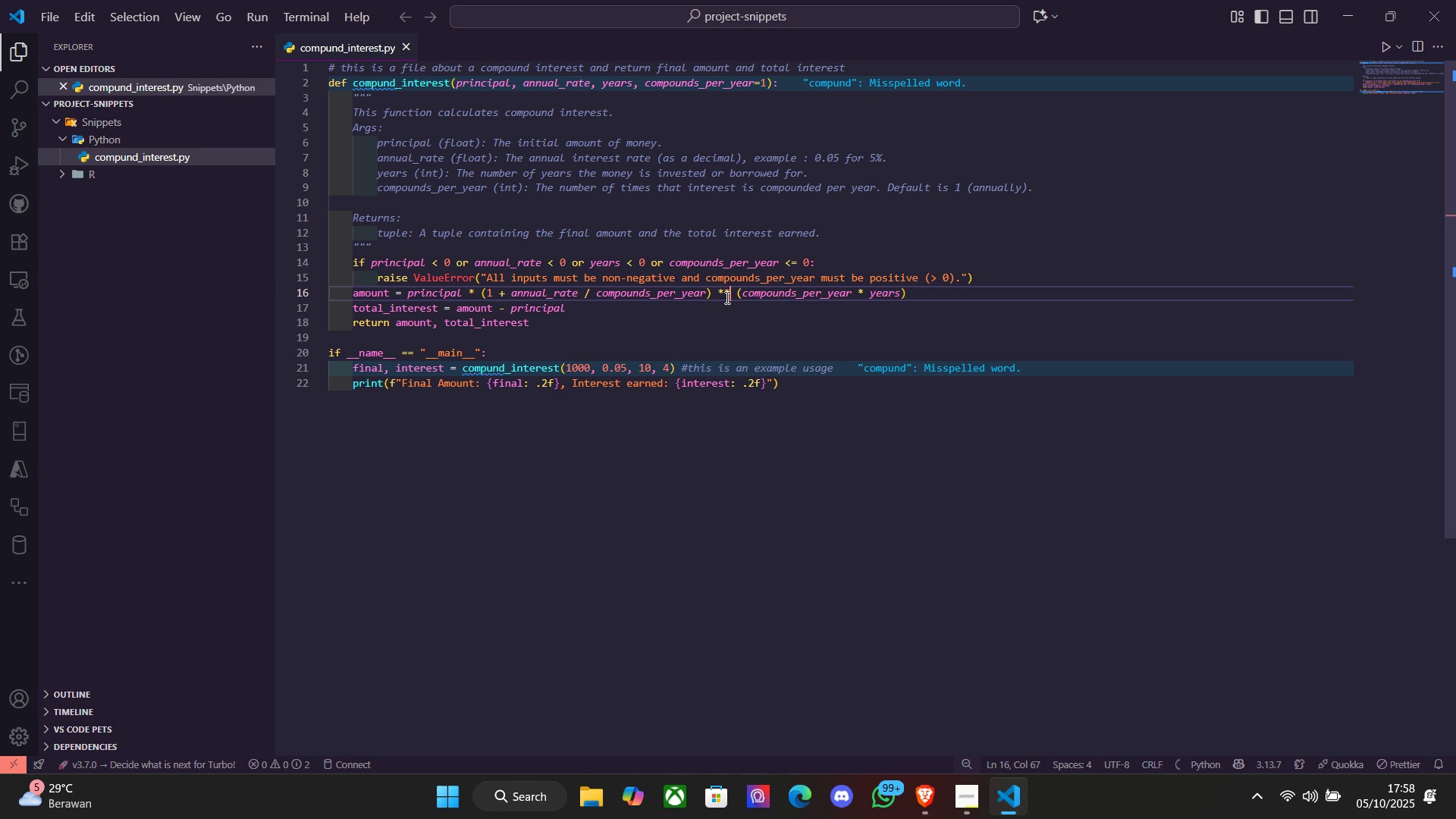 
left_click([770, 335])
 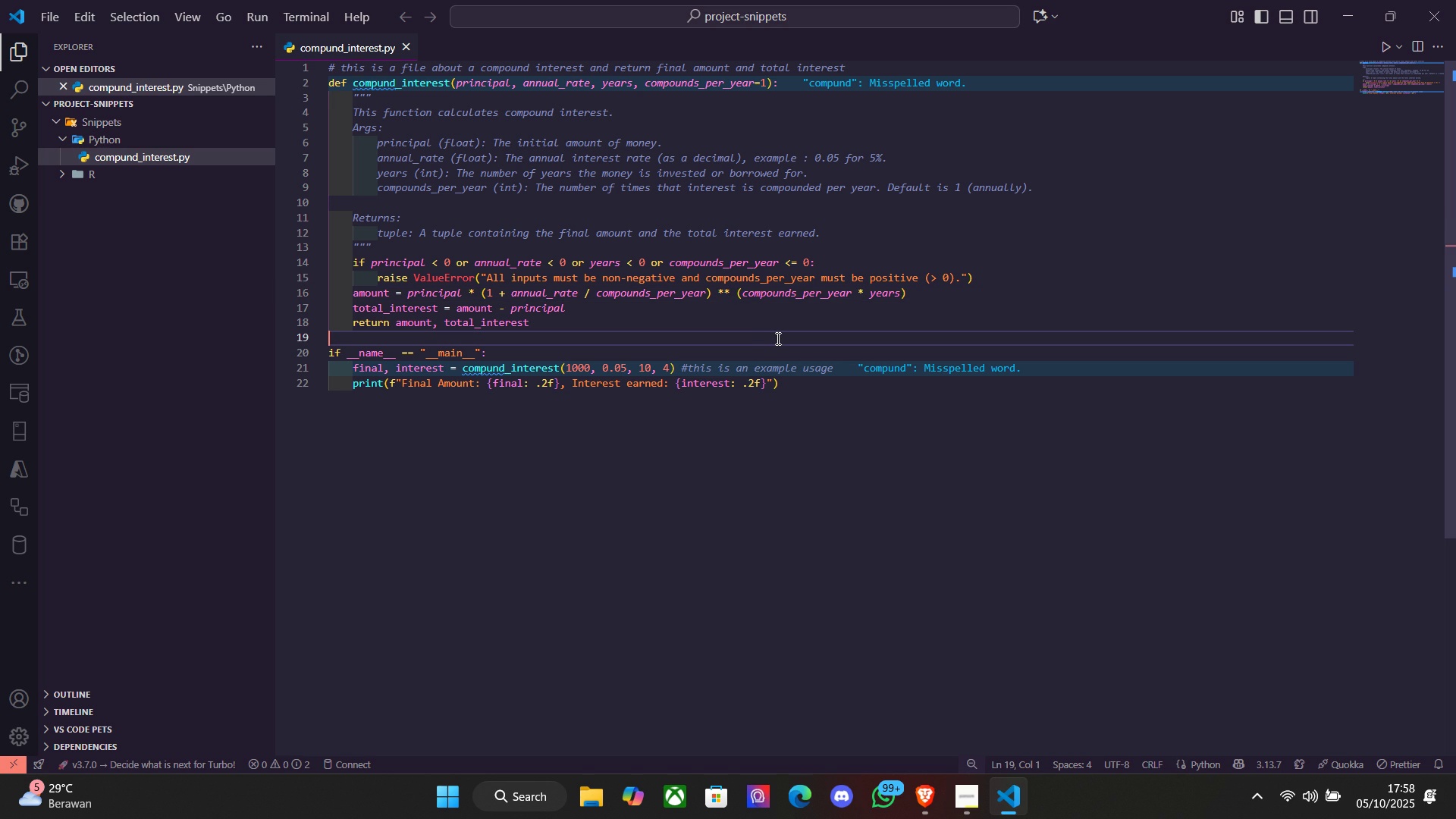 
left_click([776, 325])
 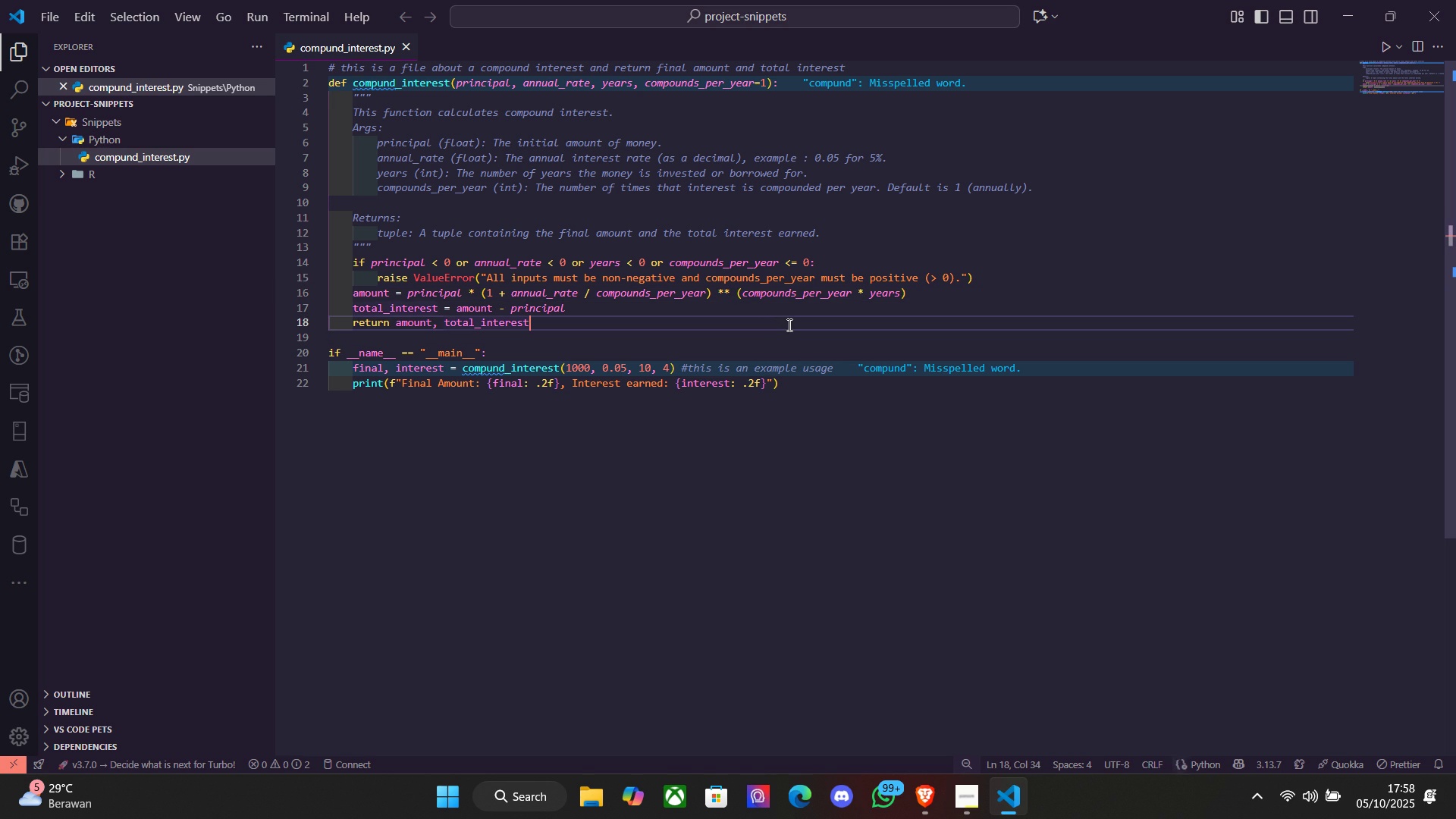 
scroll: coordinate [788, 325], scroll_direction: up, amount: 4.0
 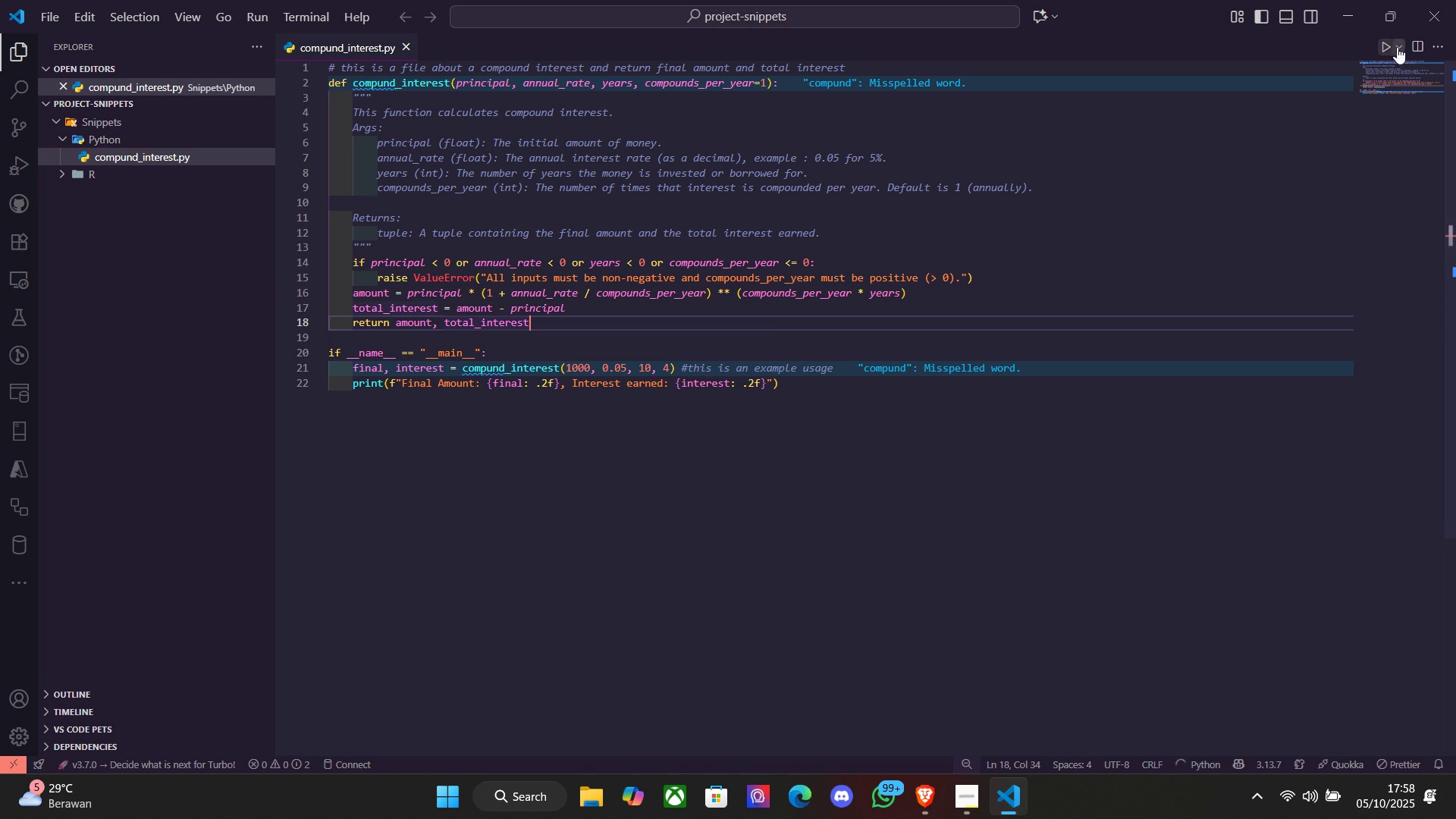 
left_click([1398, 46])
 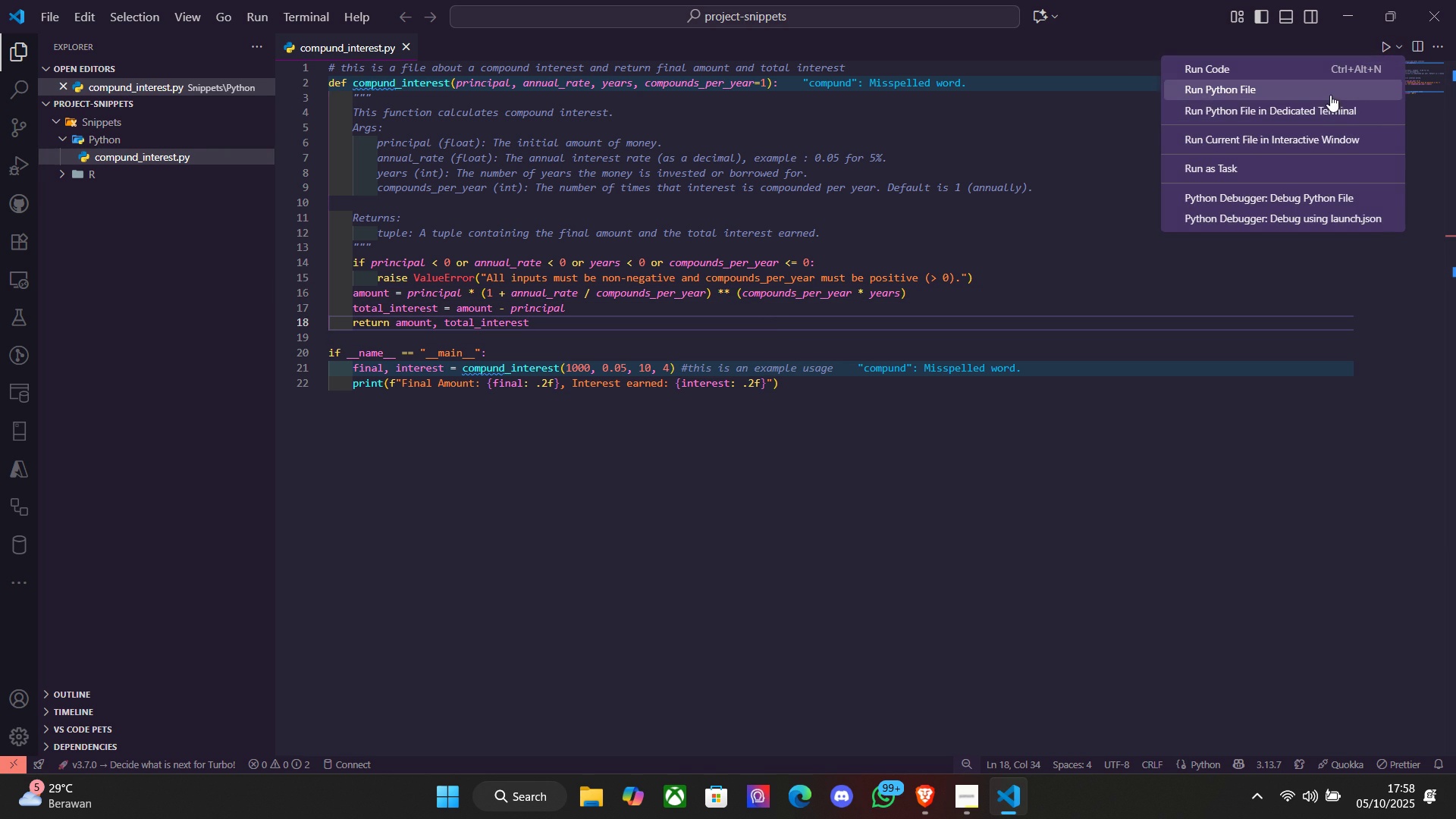 
left_click([1330, 95])
 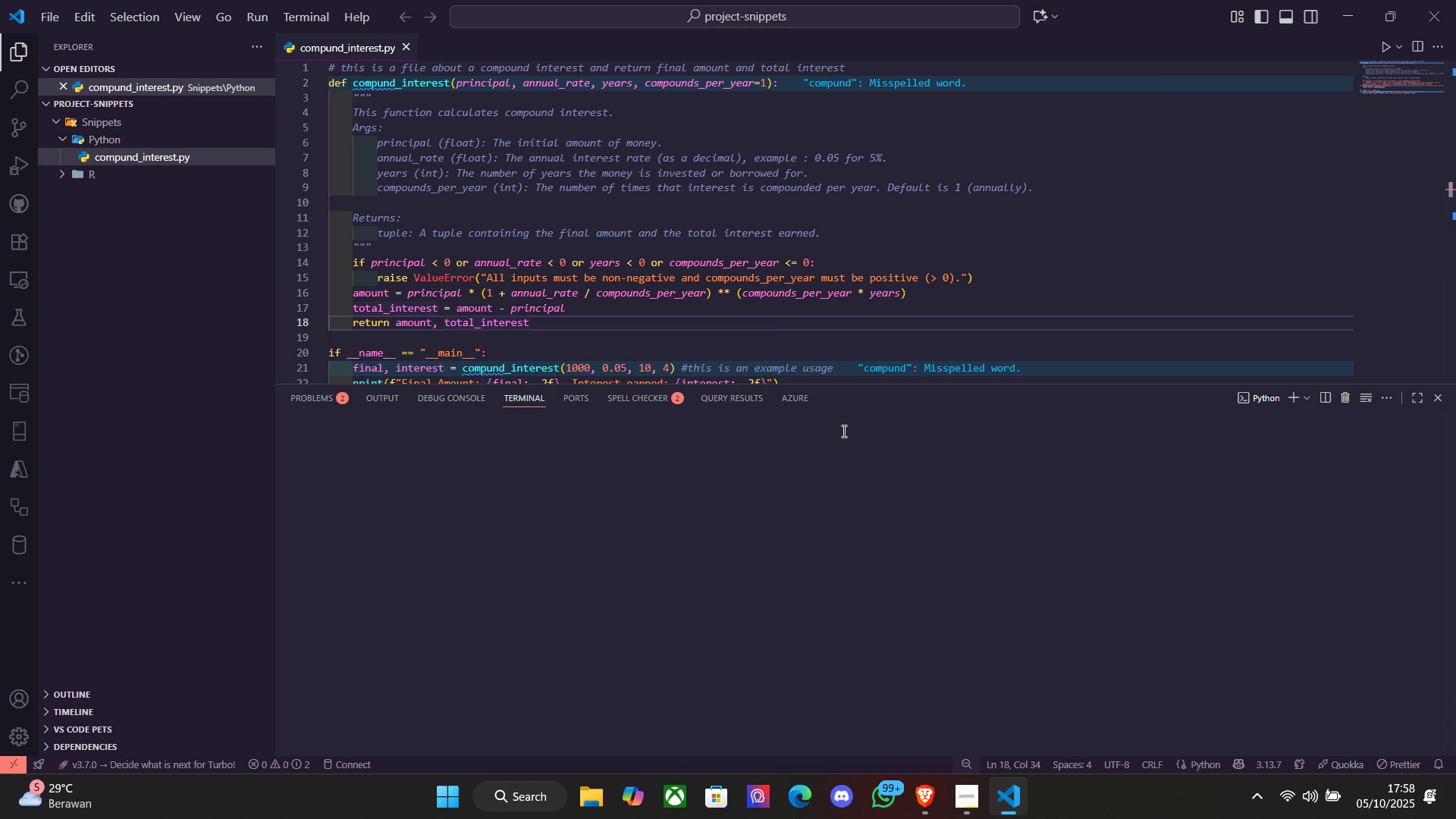 
scroll: coordinate [820, 325], scroll_direction: down, amount: 2.0
 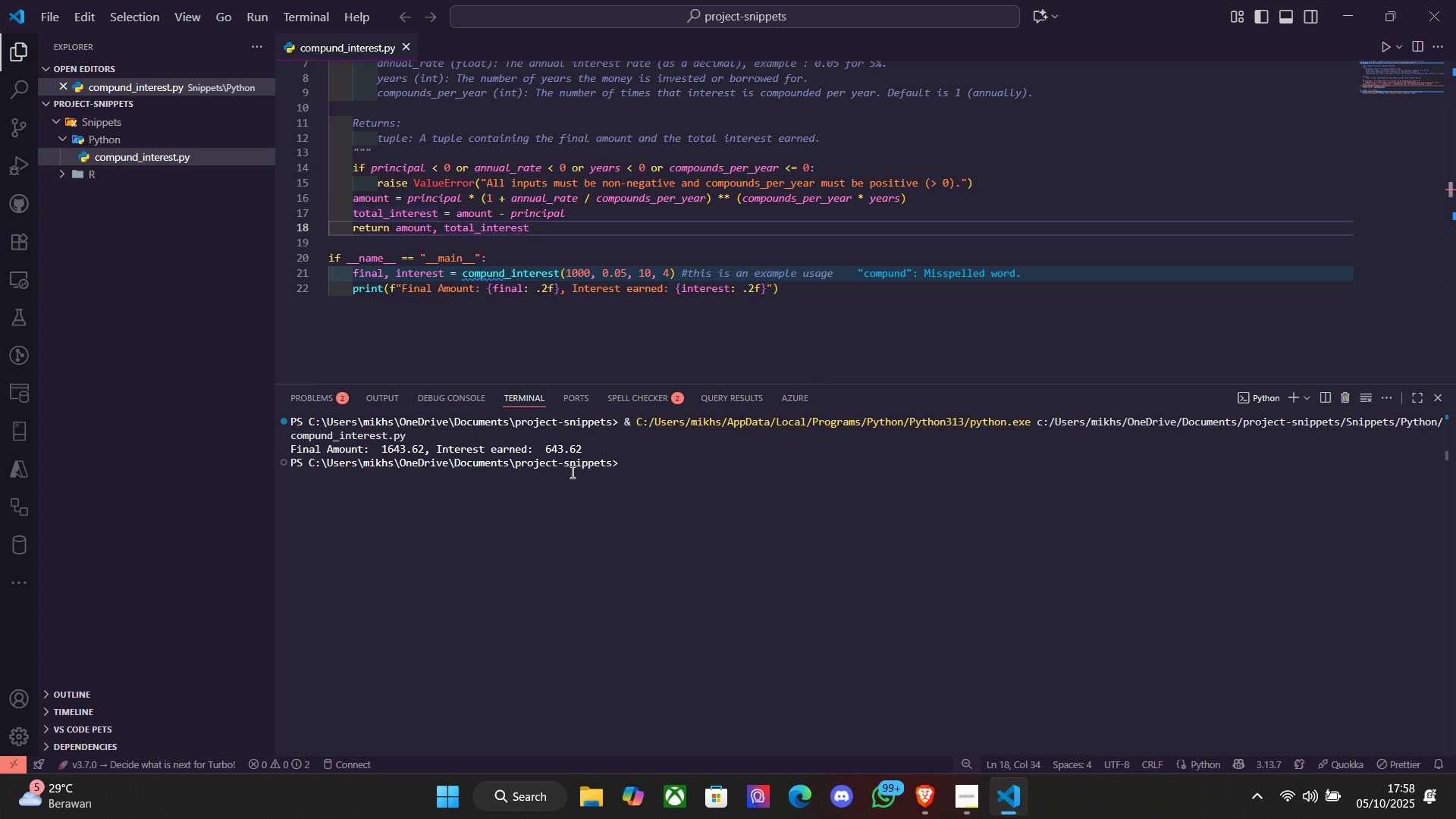 
left_click([1345, 399])
 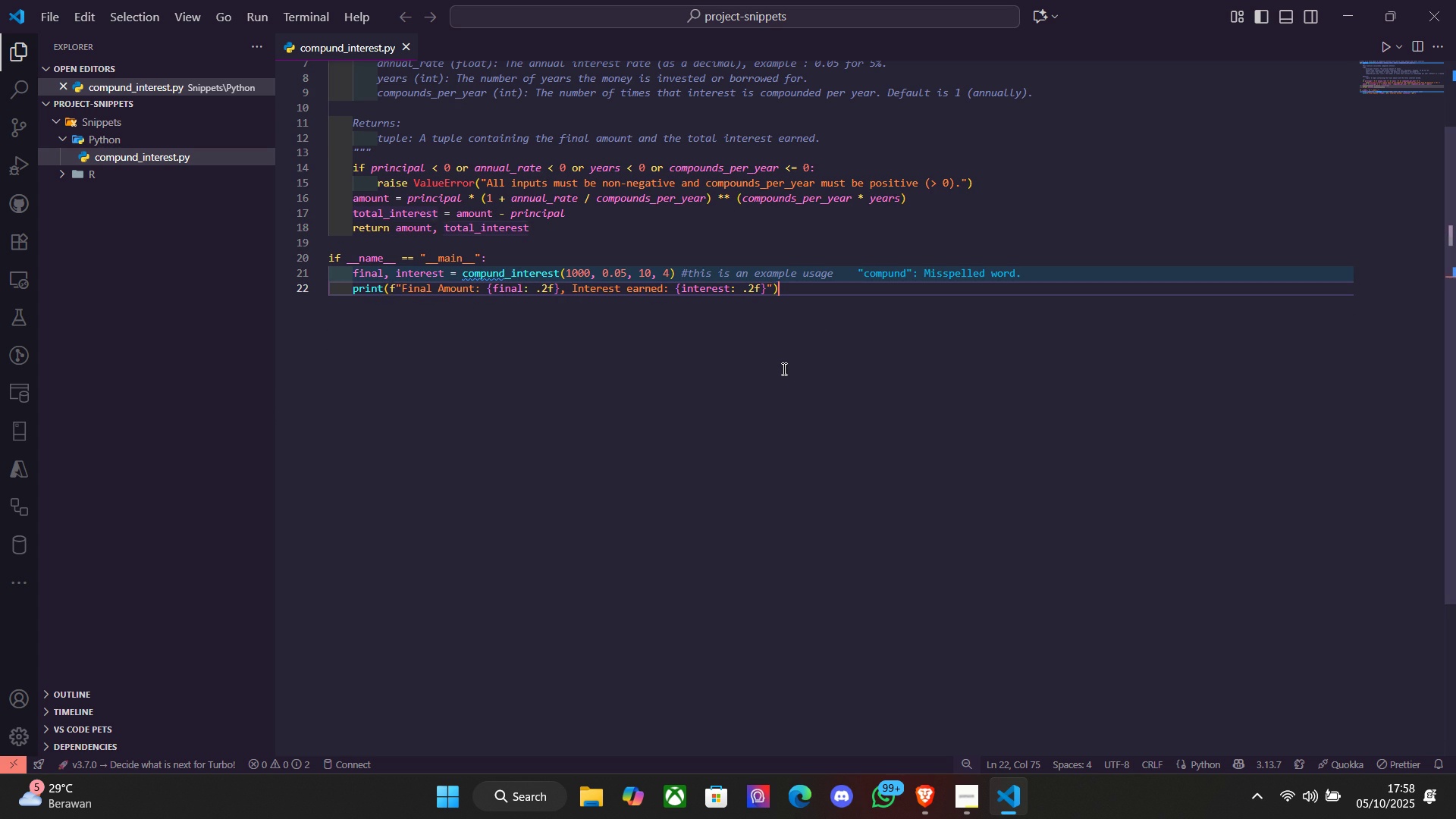 
left_click([783, 369])
 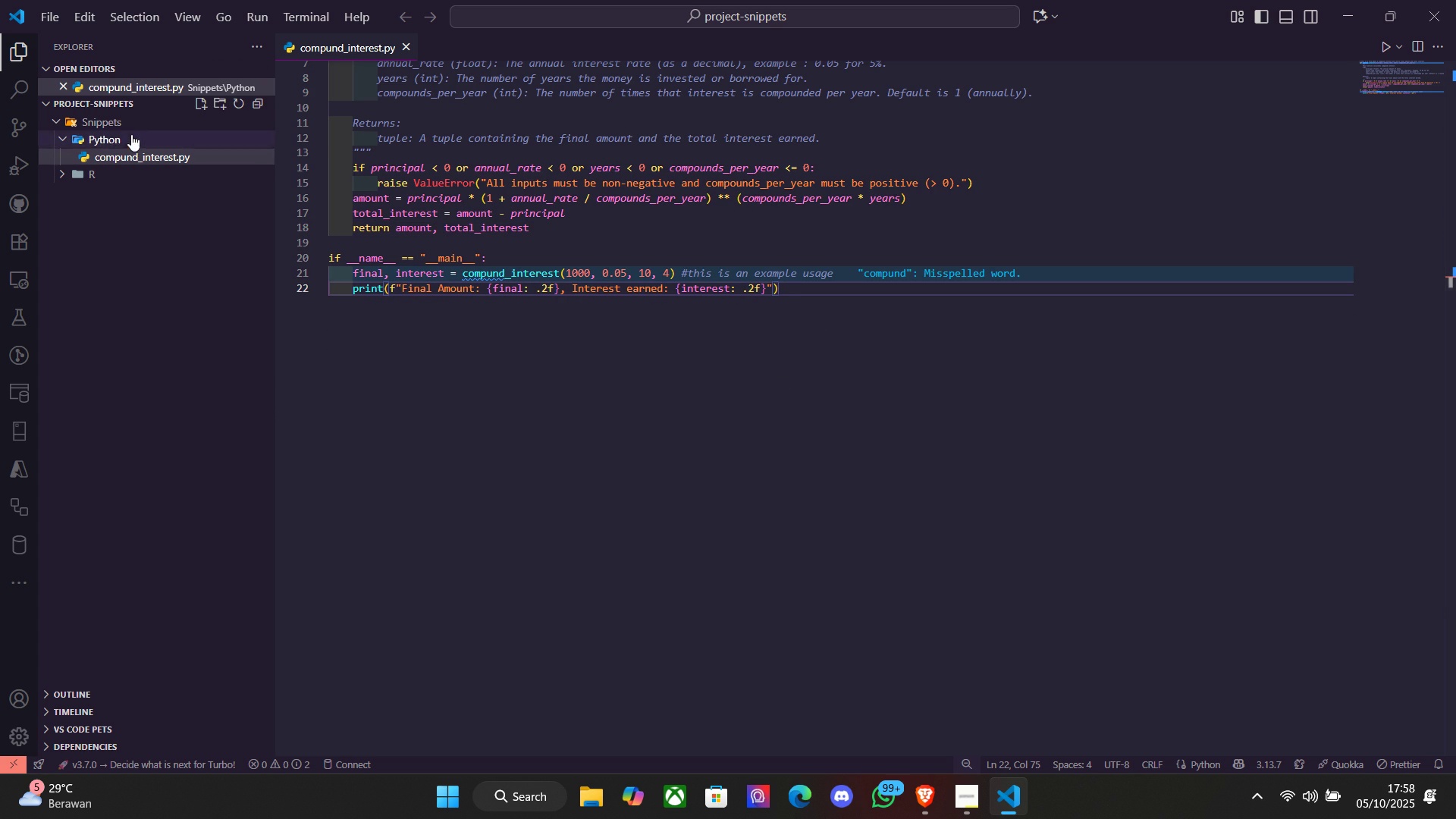 
double_click([131, 134])
 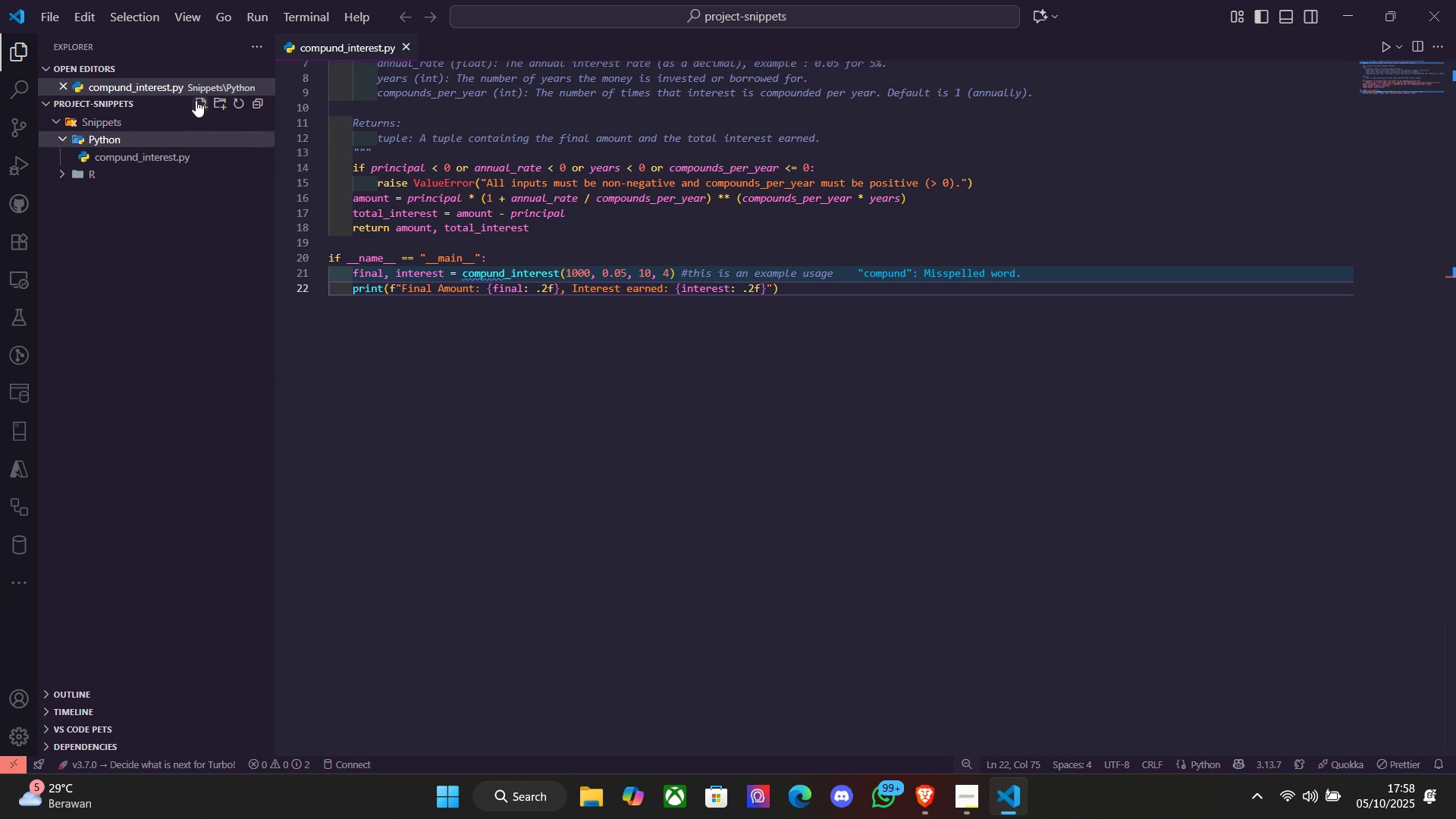 
mouse_move([202, 99])
 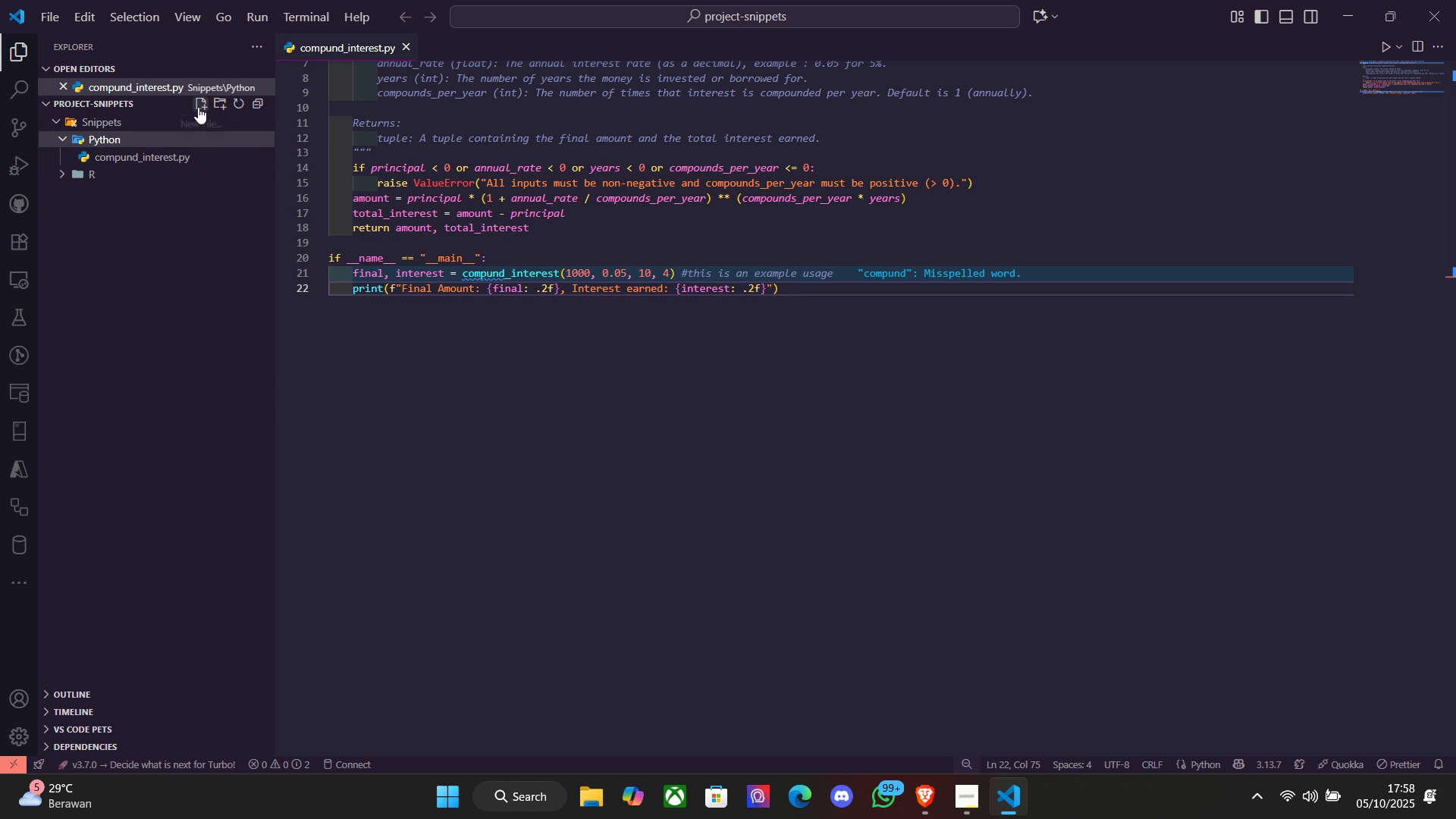 
left_click([198, 107])
 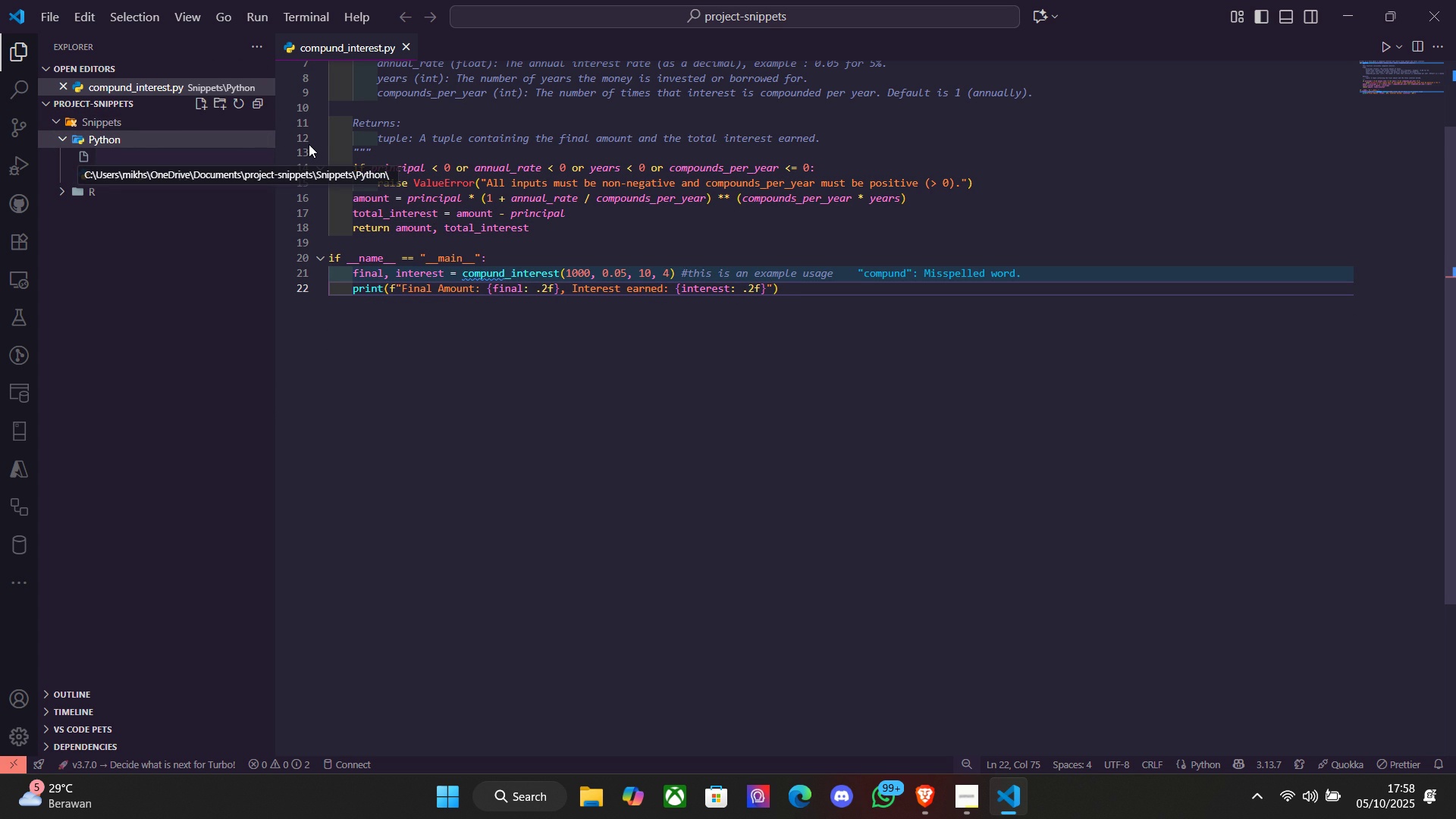 
type(stast)
key(Backspace)
key(Backspace)
type(ts.py)
 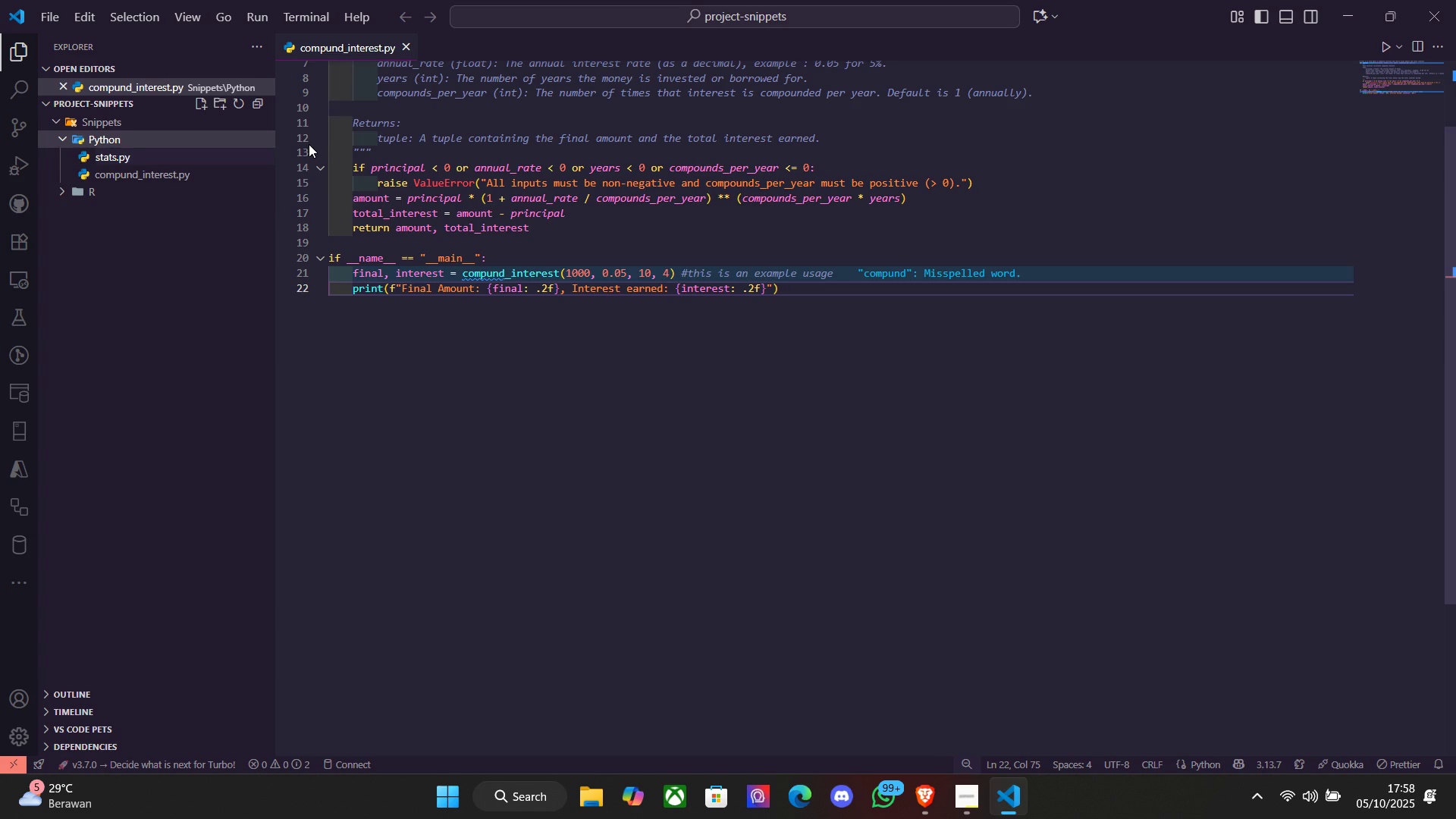 
key(Enter)